 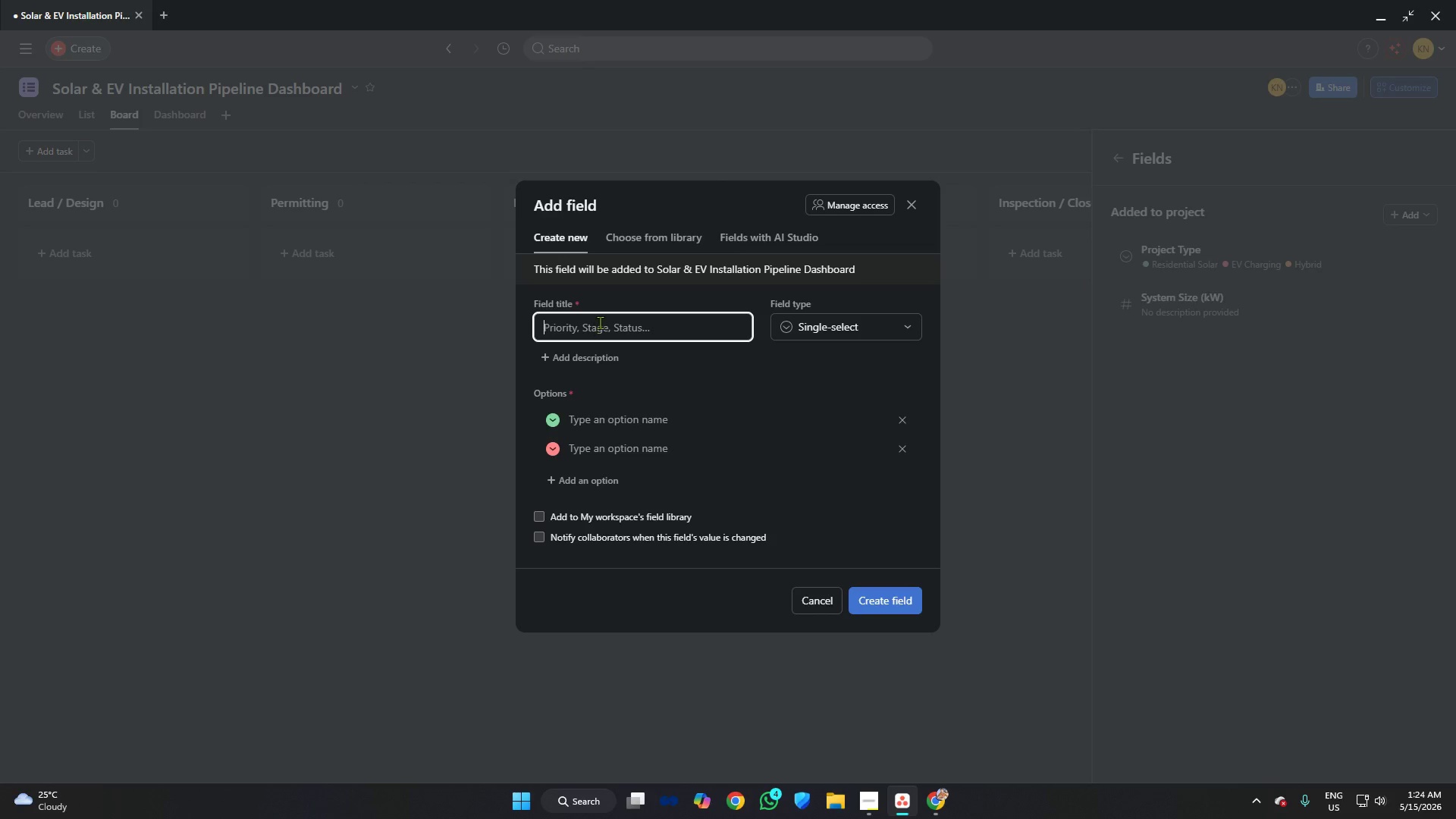 
type(Installation Status)
 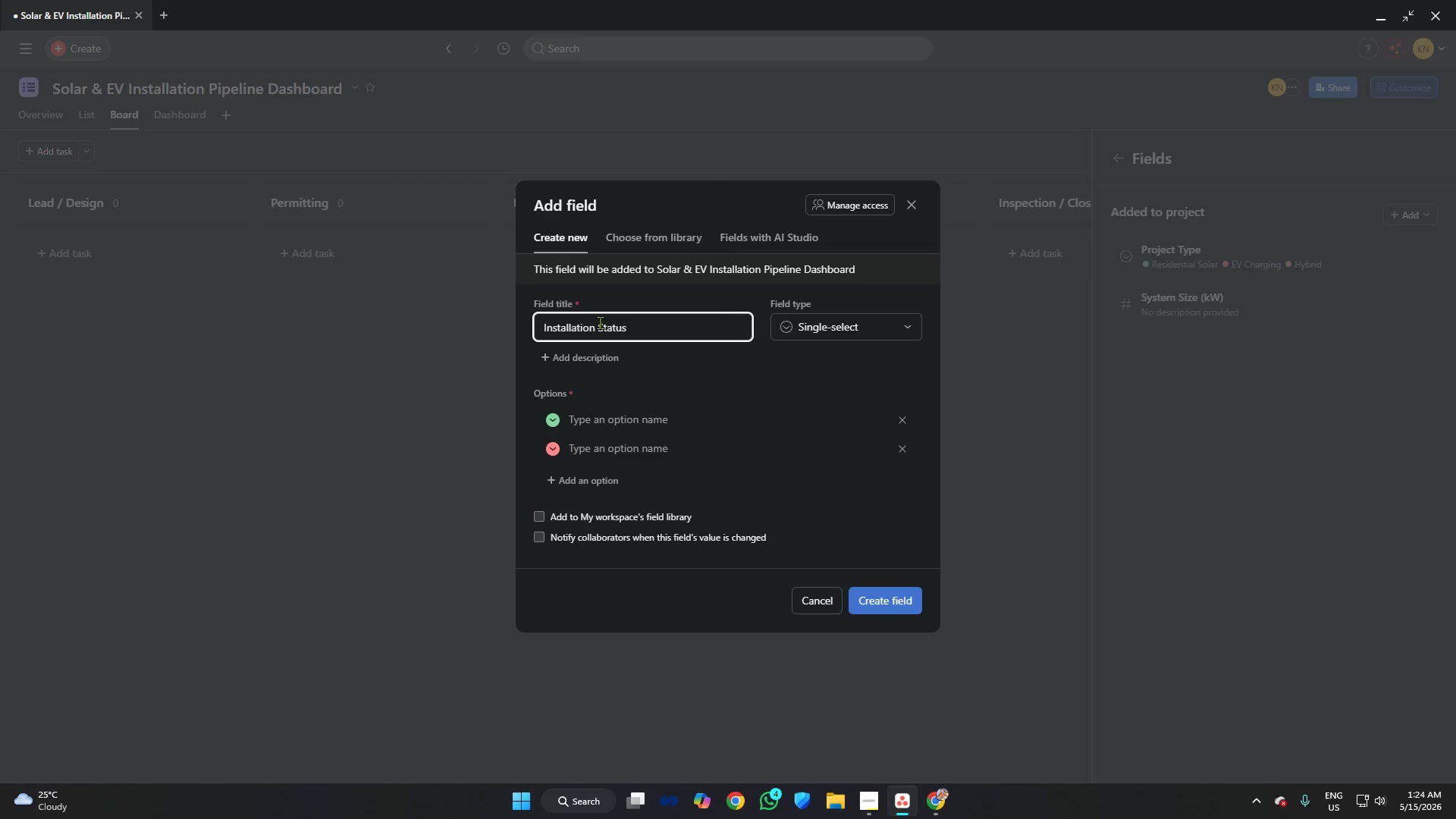 
left_click([871, 323])
 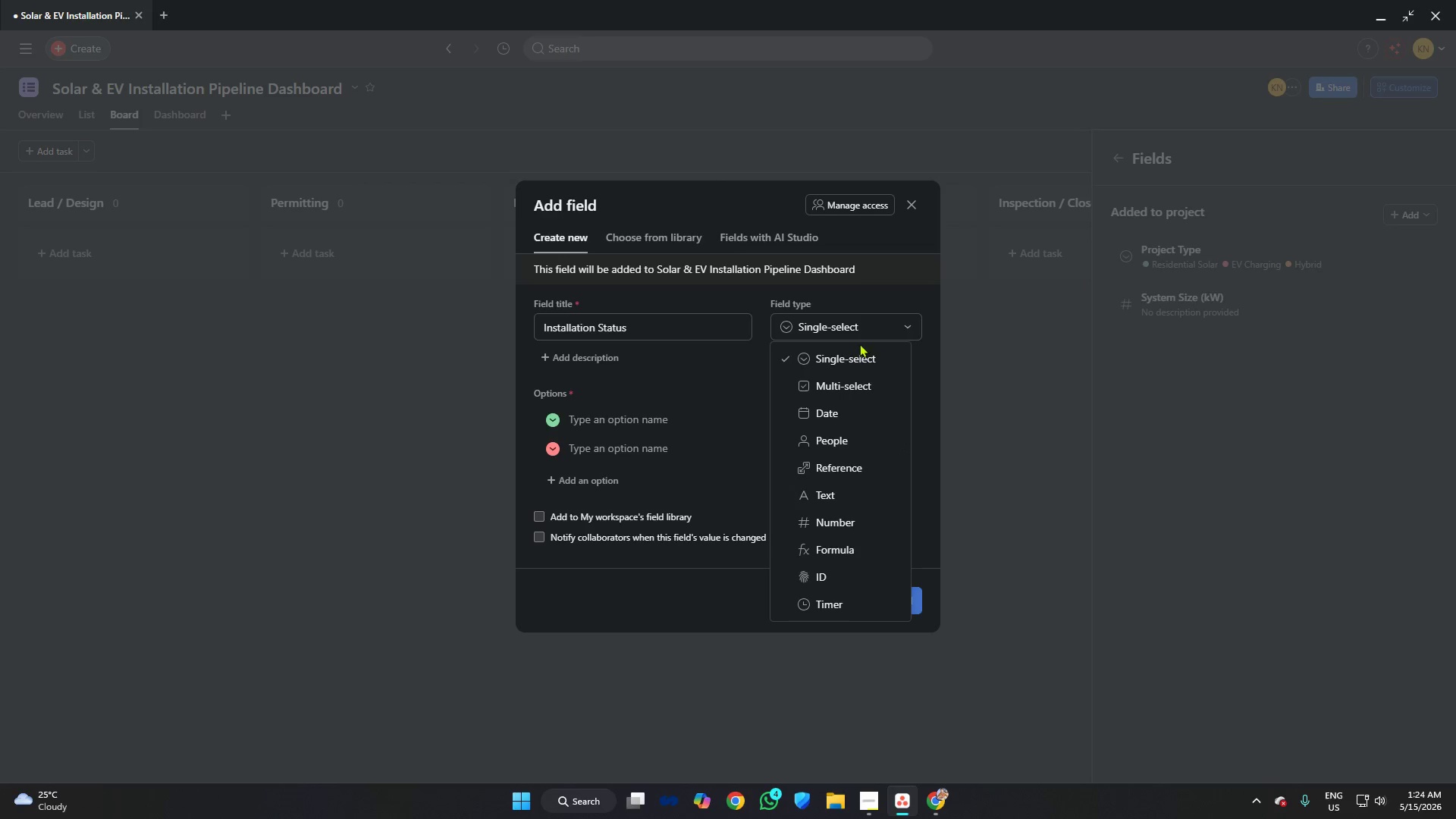 
left_click([856, 351])
 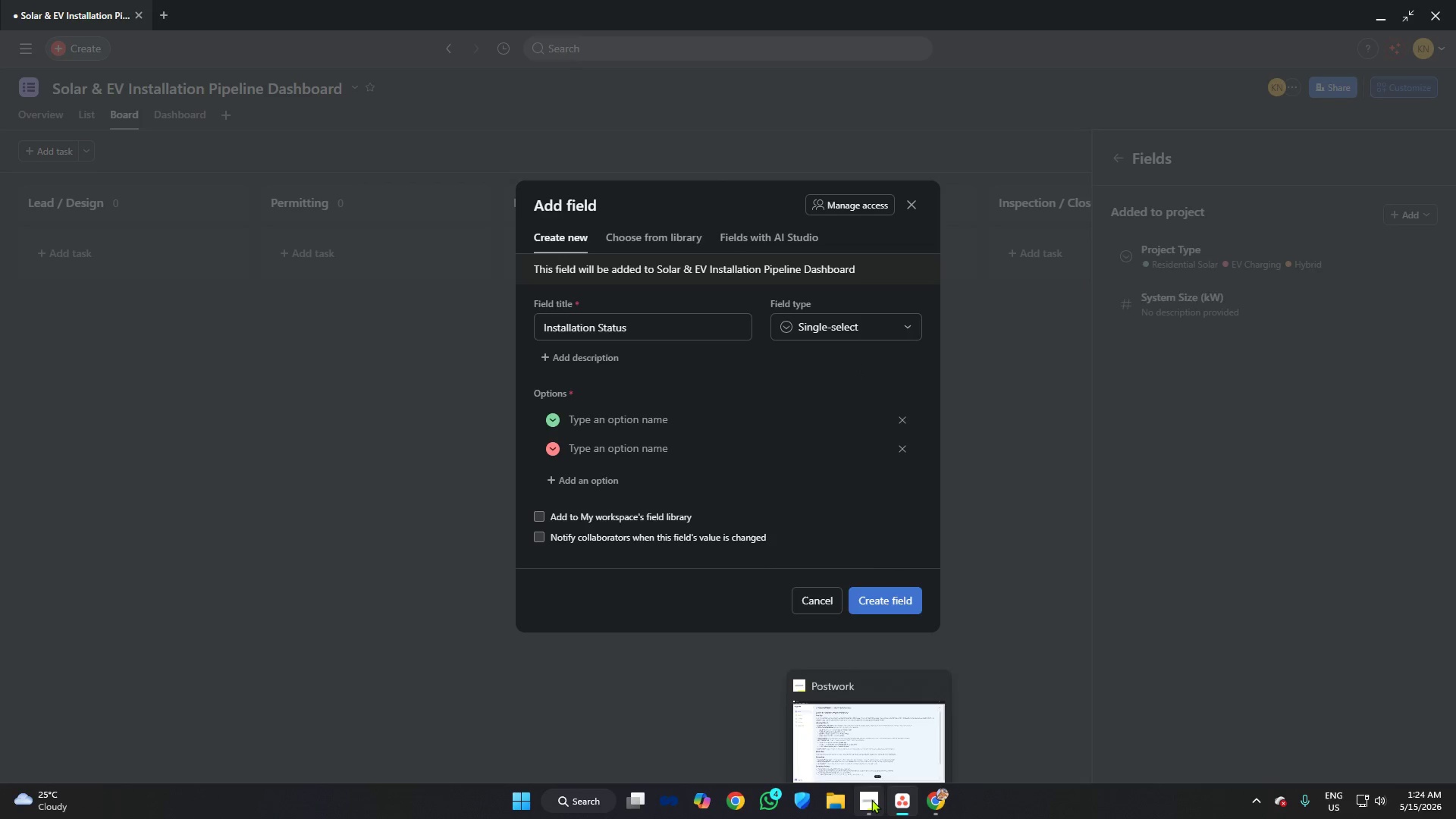 
left_click([864, 797])